 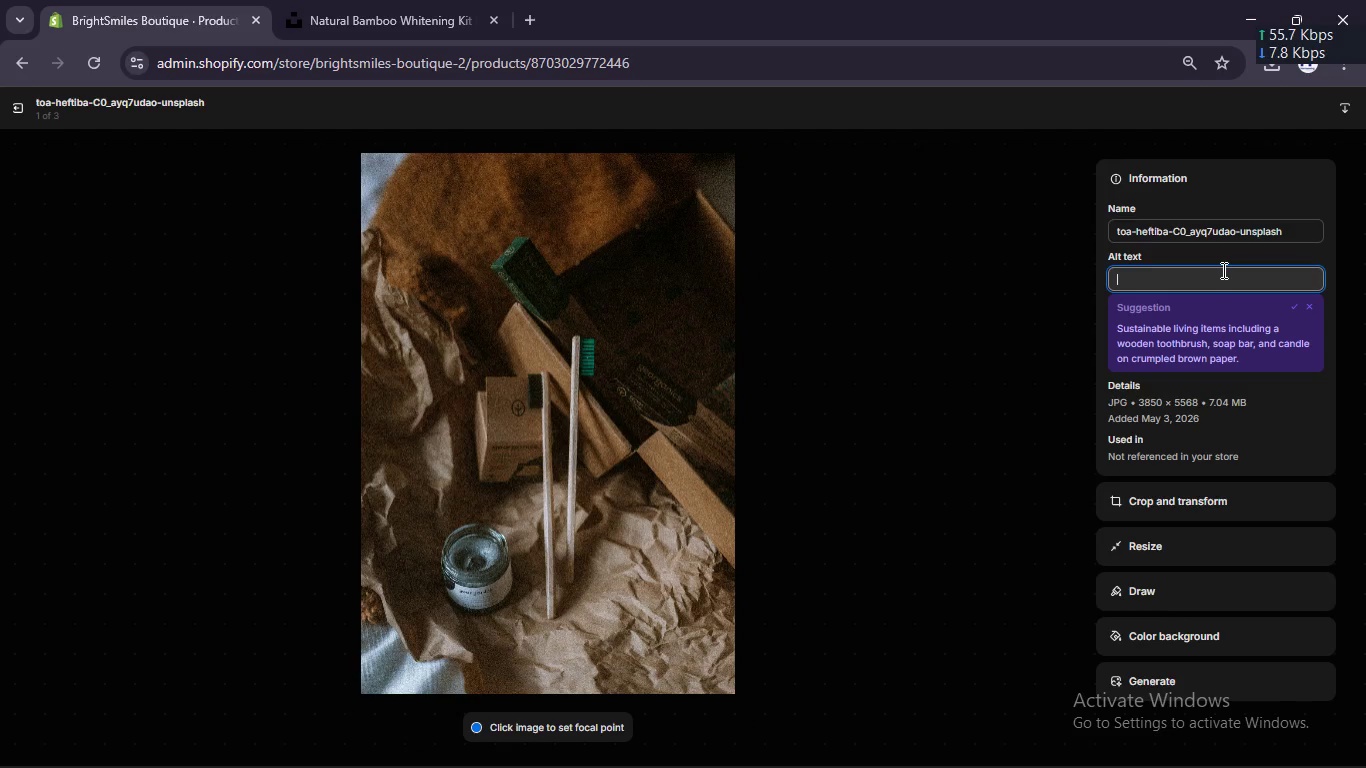 
key(Control+V)
 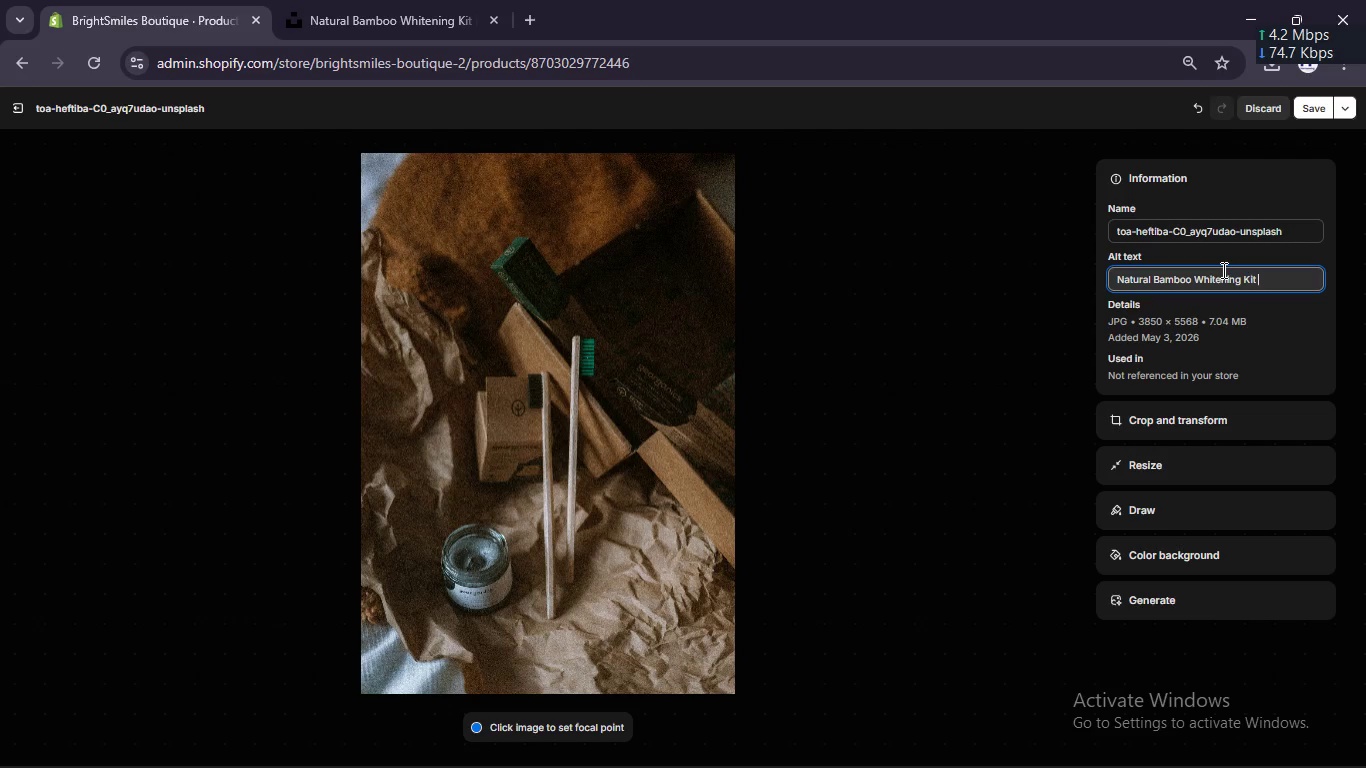 
key(Control+A)
 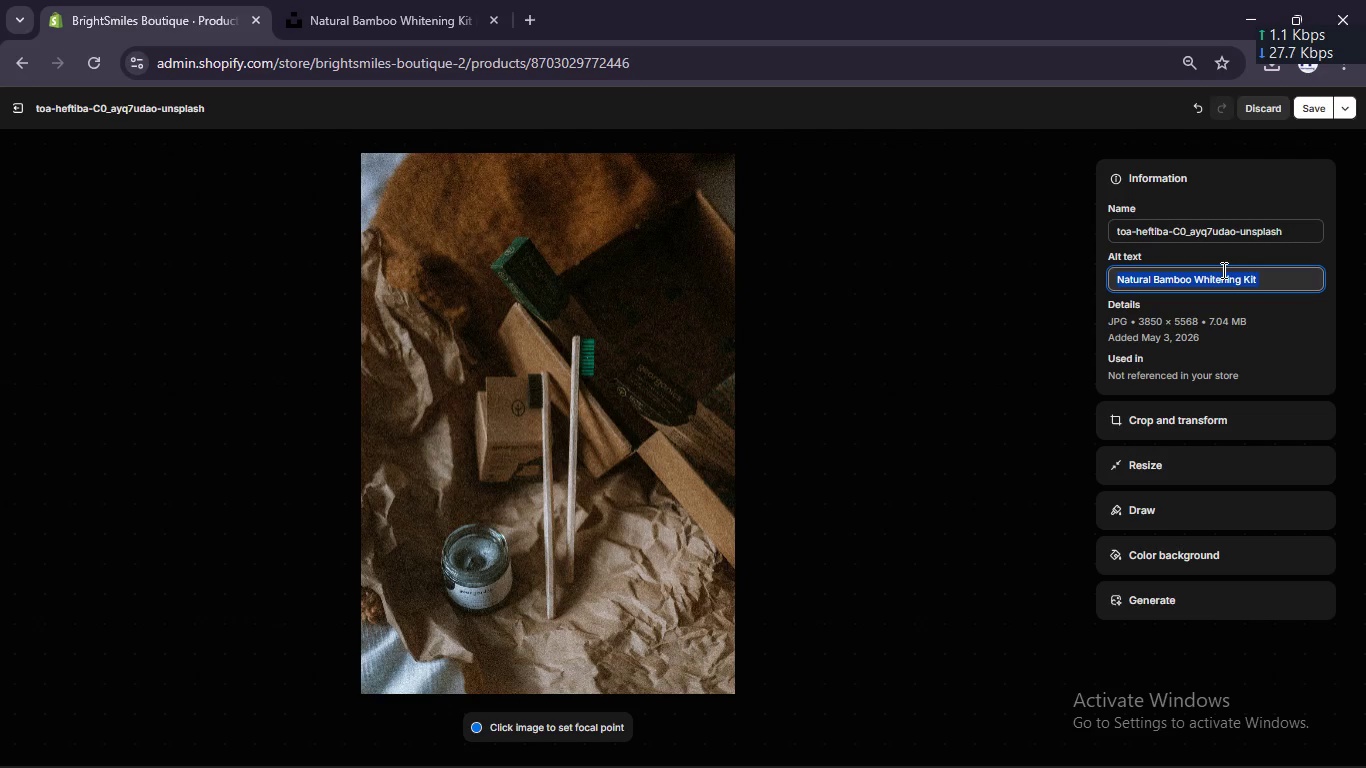 
key(Meta+V)
 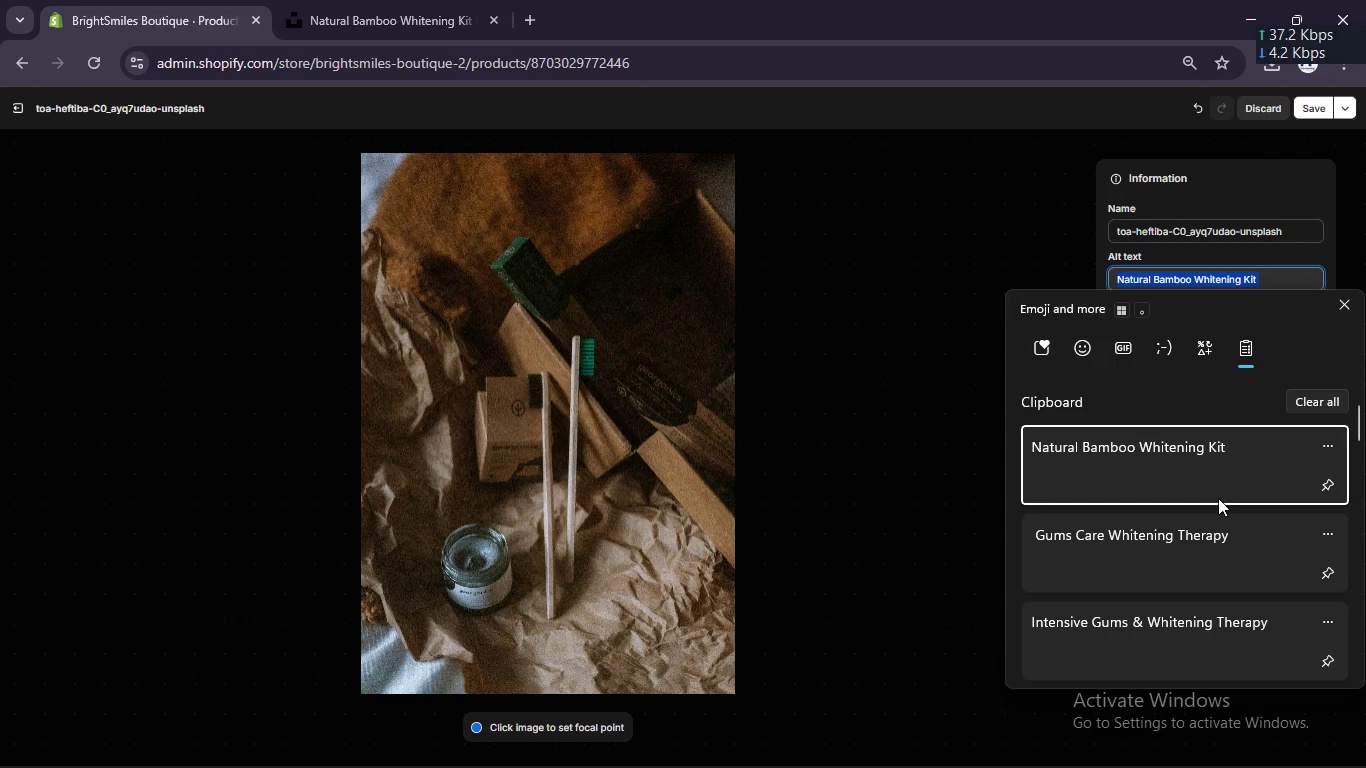 
scroll: coordinate [1218, 498], scroll_direction: down, amount: 7.0
 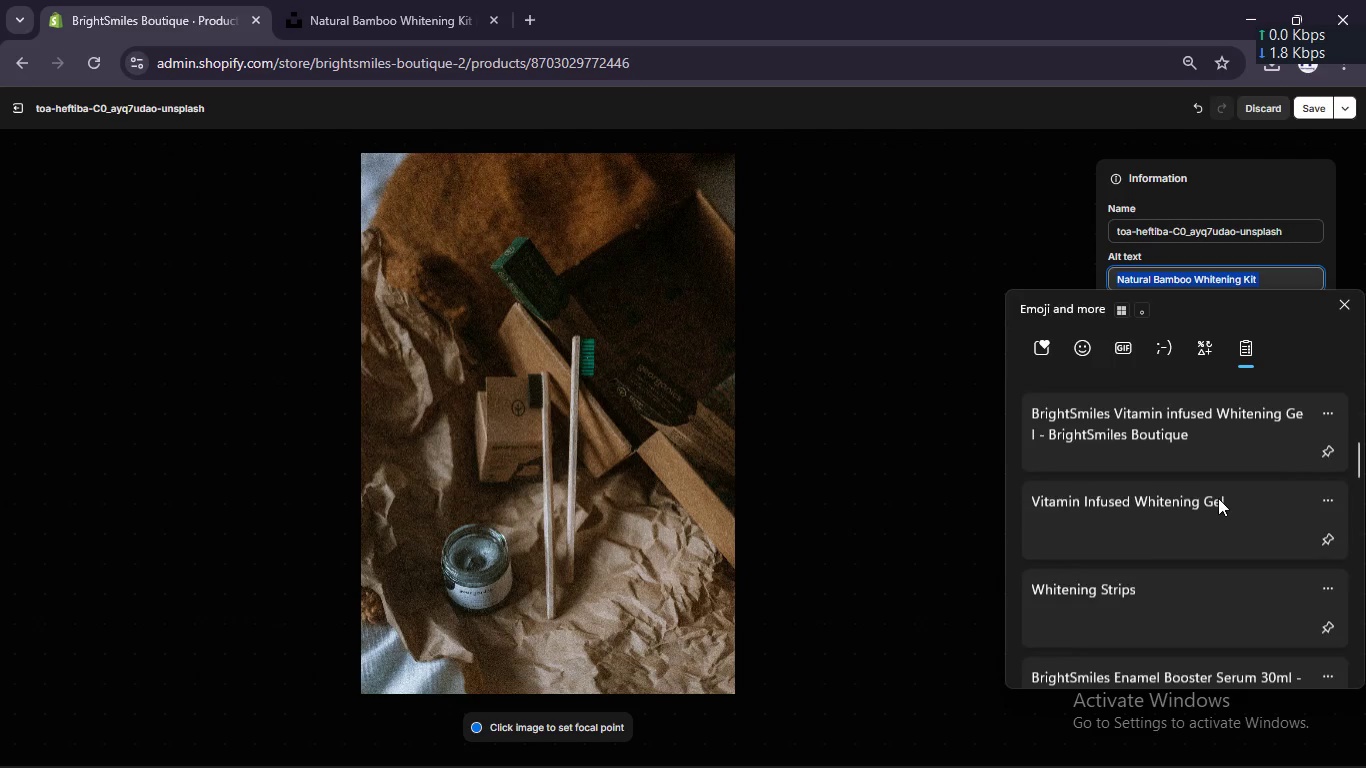 
scroll: coordinate [1218, 498], scroll_direction: none, amount: 0.0
 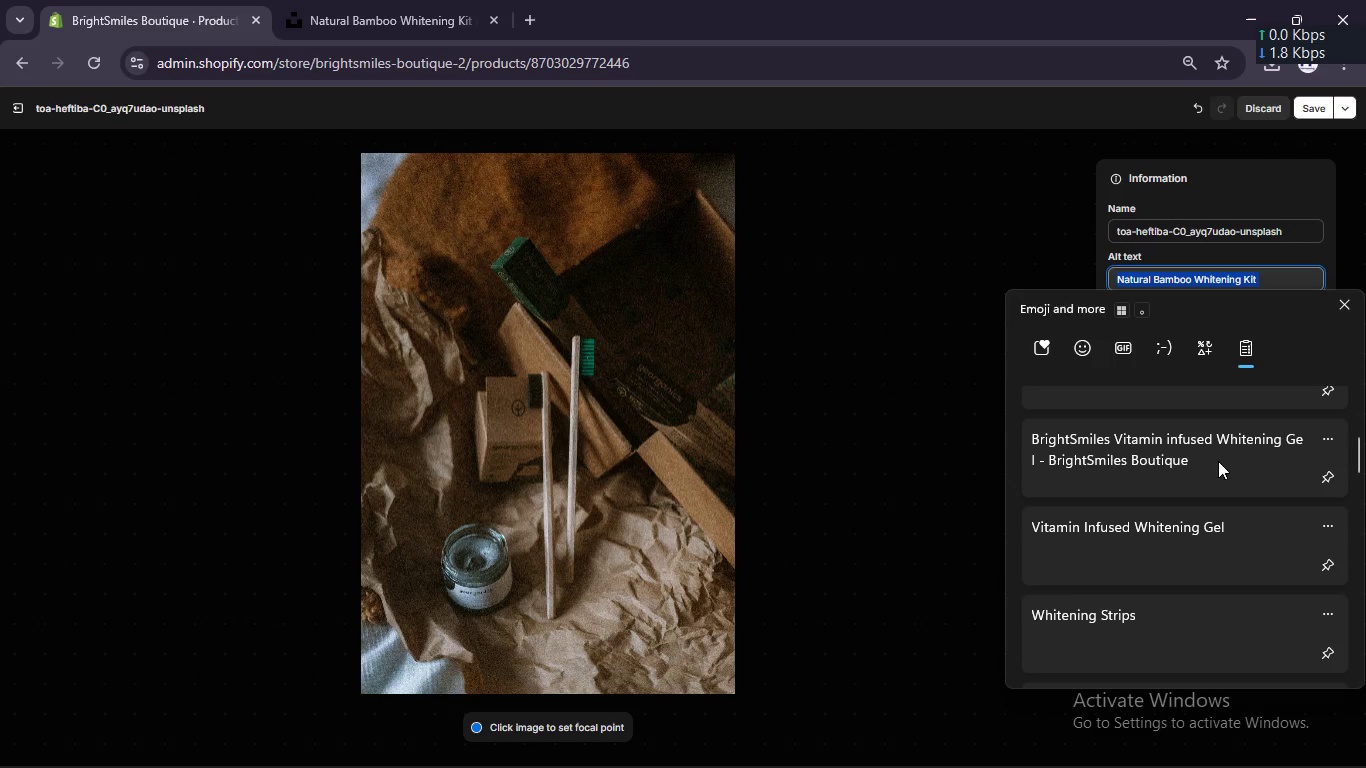 
left_click([1218, 458])
 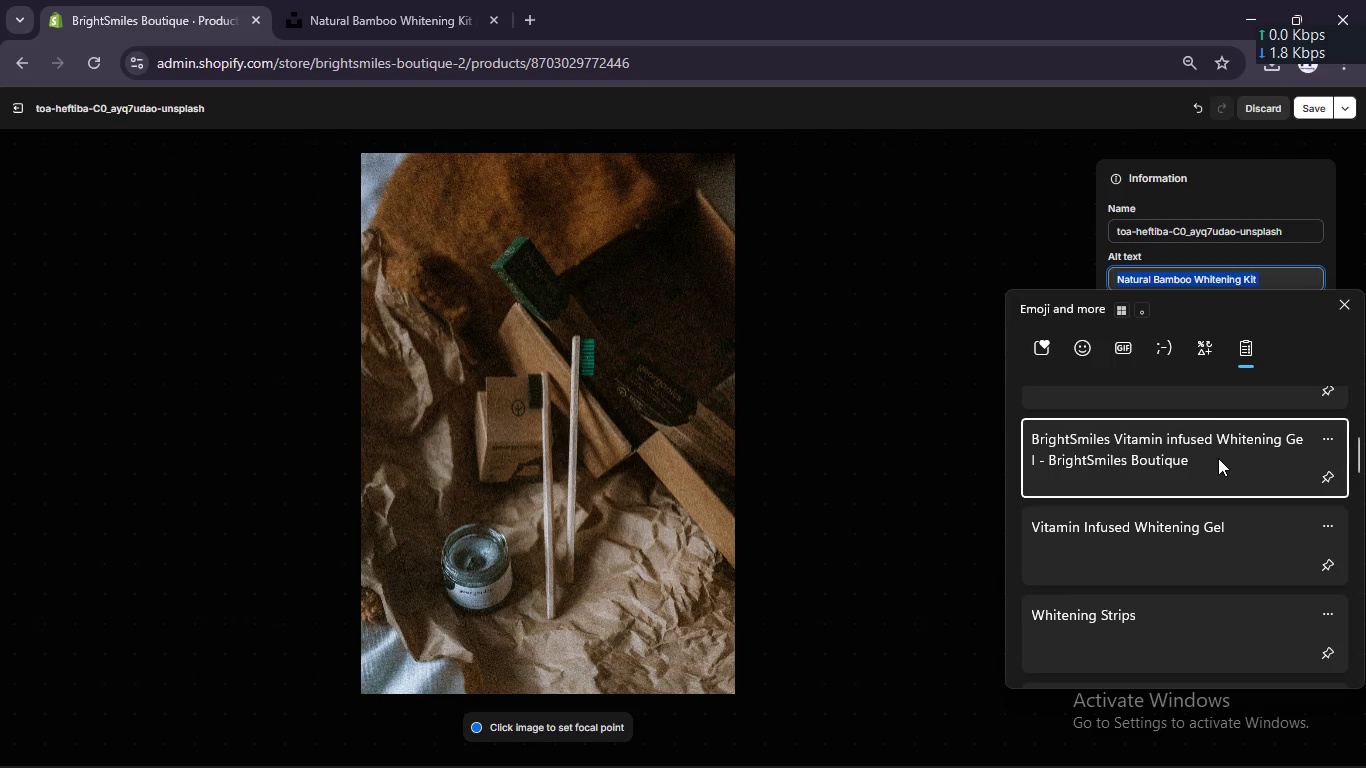 
key(Control+ControlLeft)
 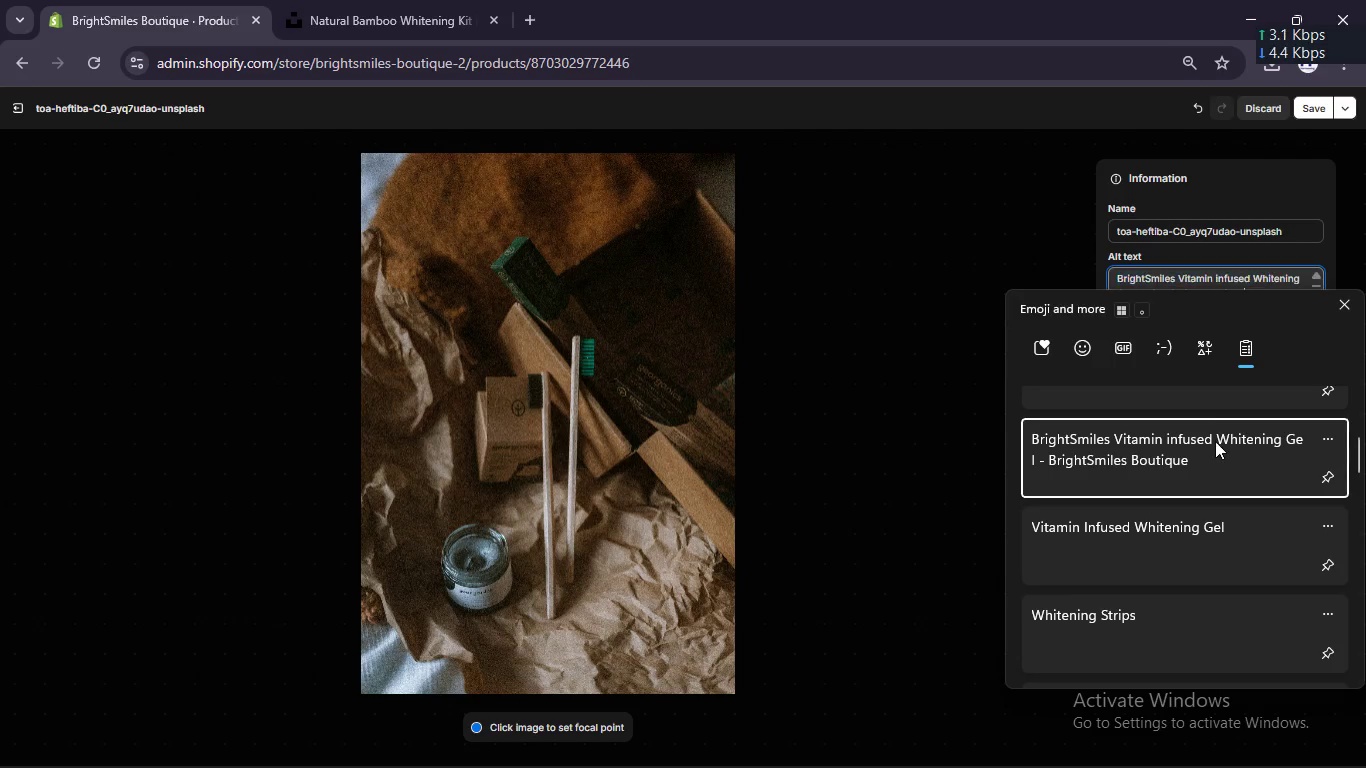 
key(Control+V)
 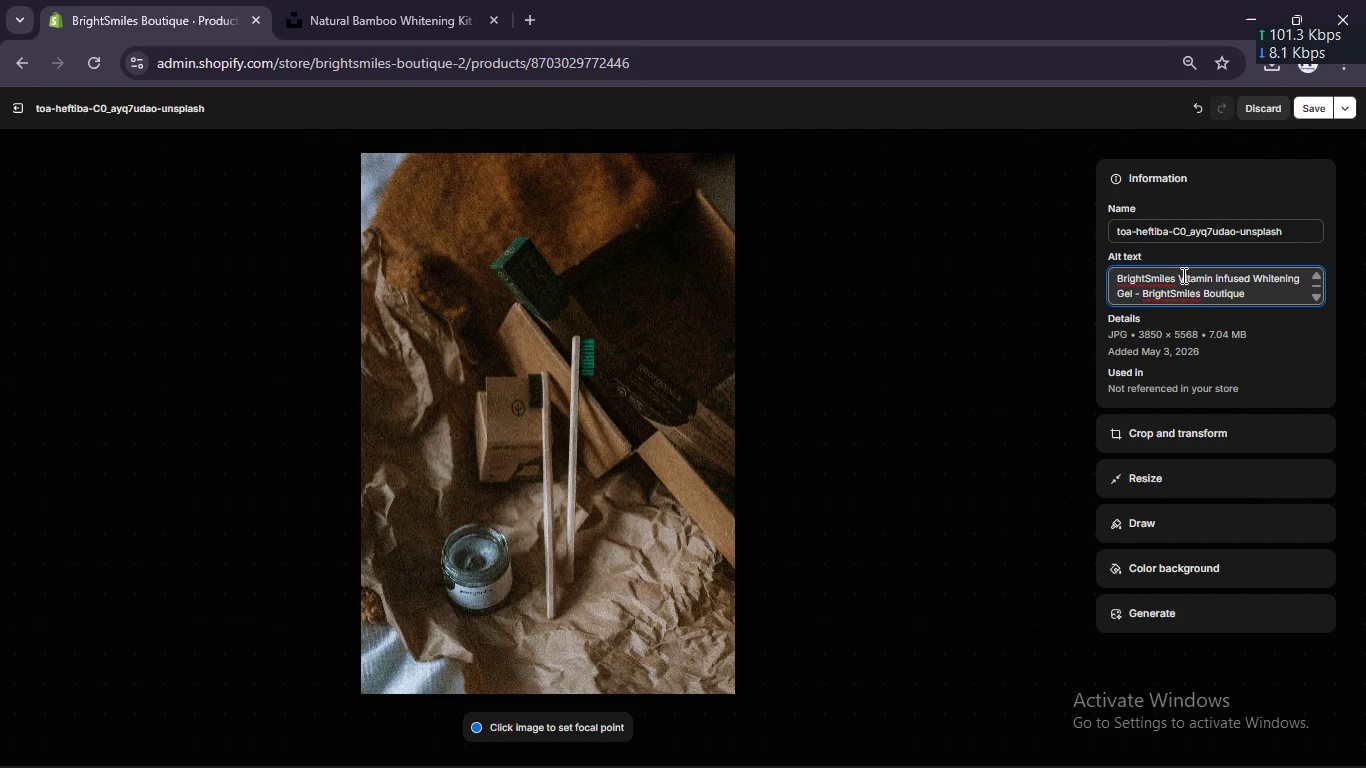 
left_click_drag(start_coordinate=[1182, 276], to_coordinate=[1136, 296])
 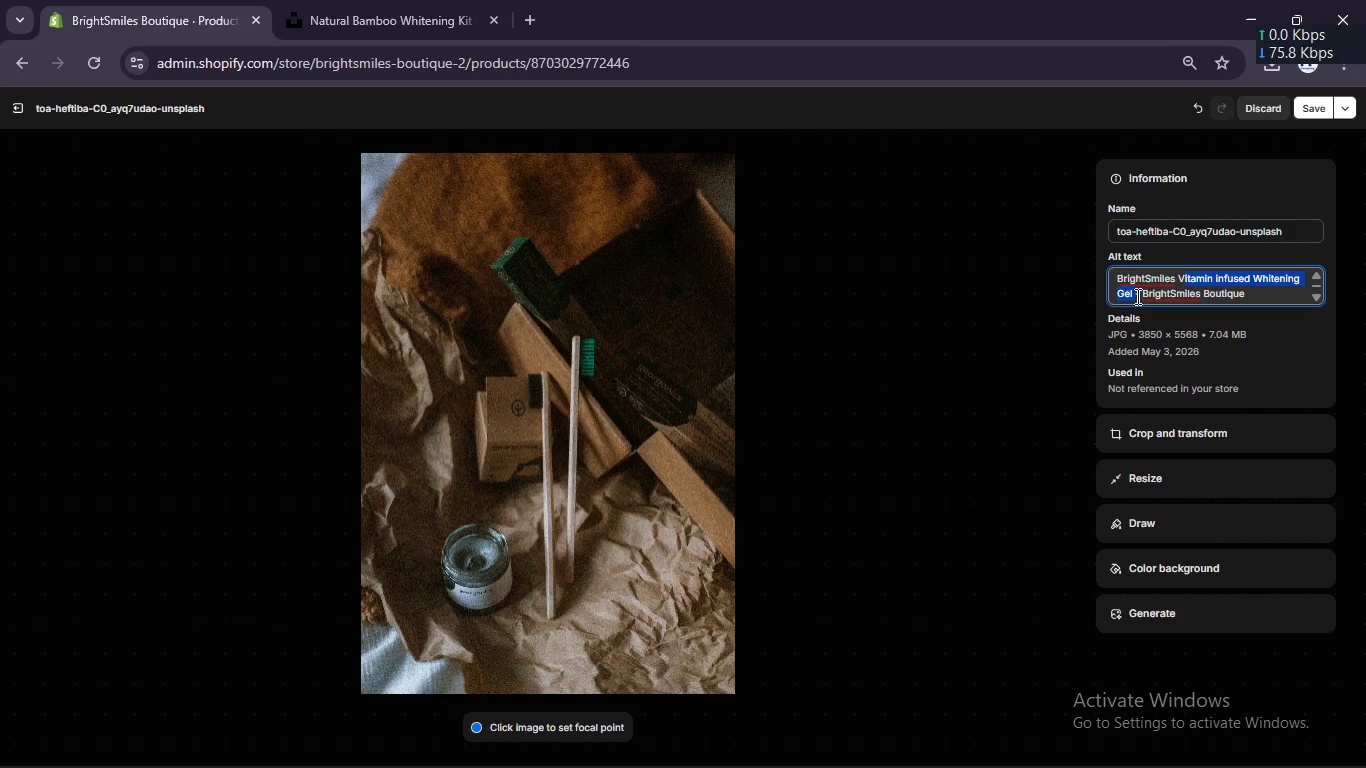 
key(Control+V)
 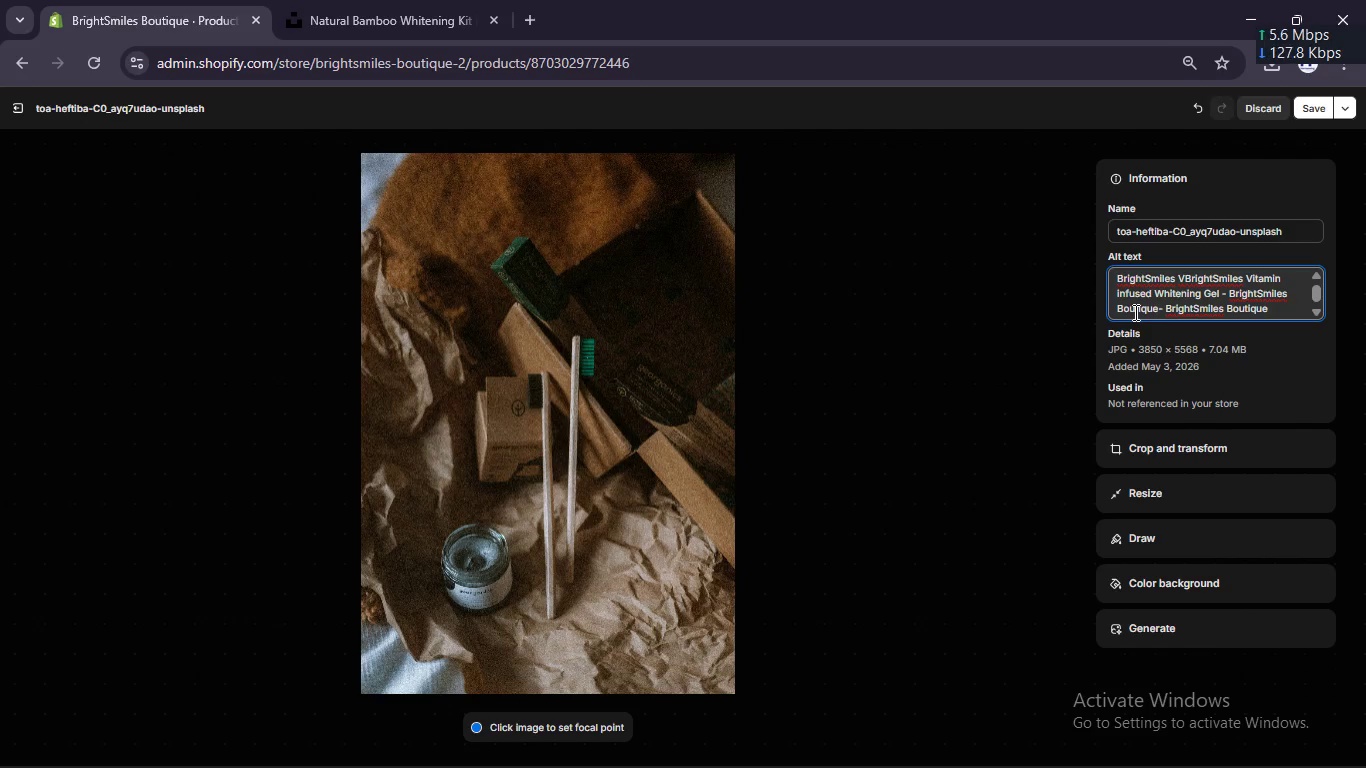 
key(Control+Z)
 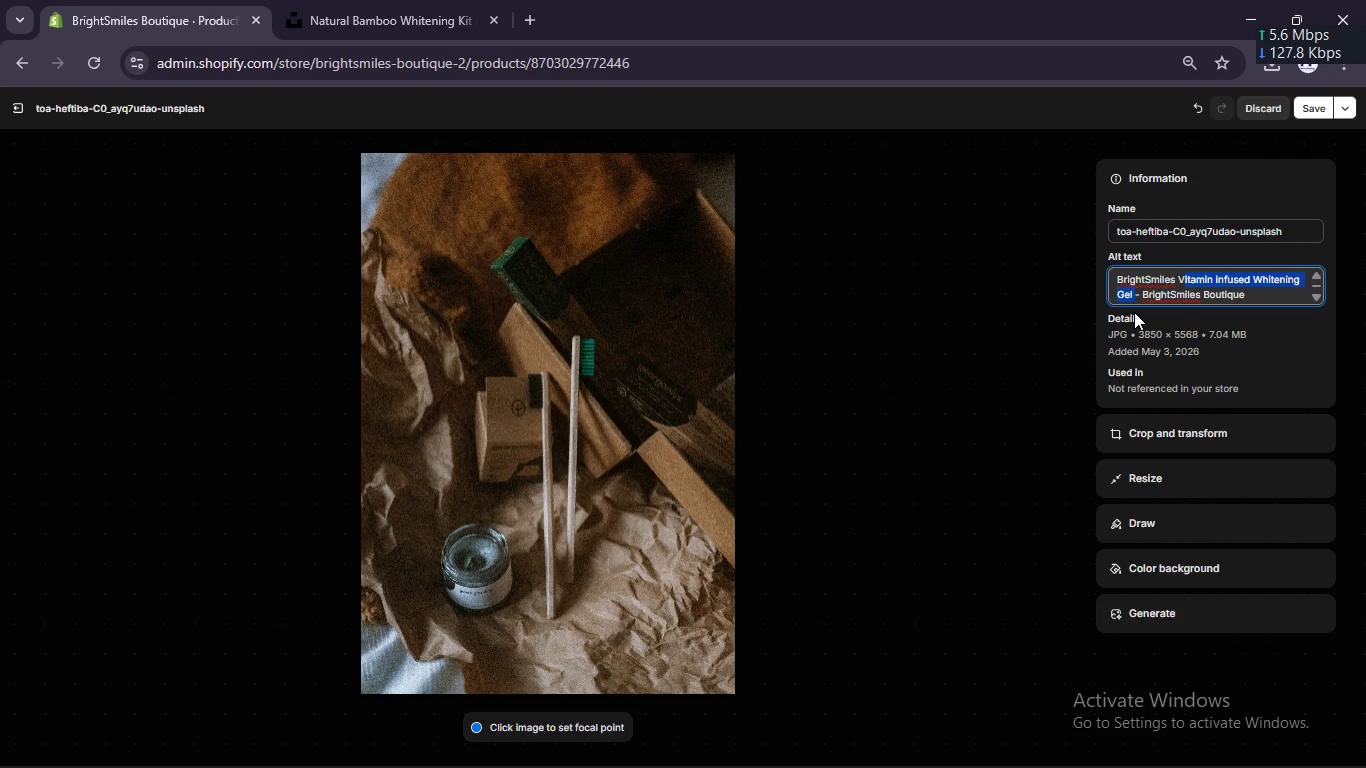 
key(Meta+V)
 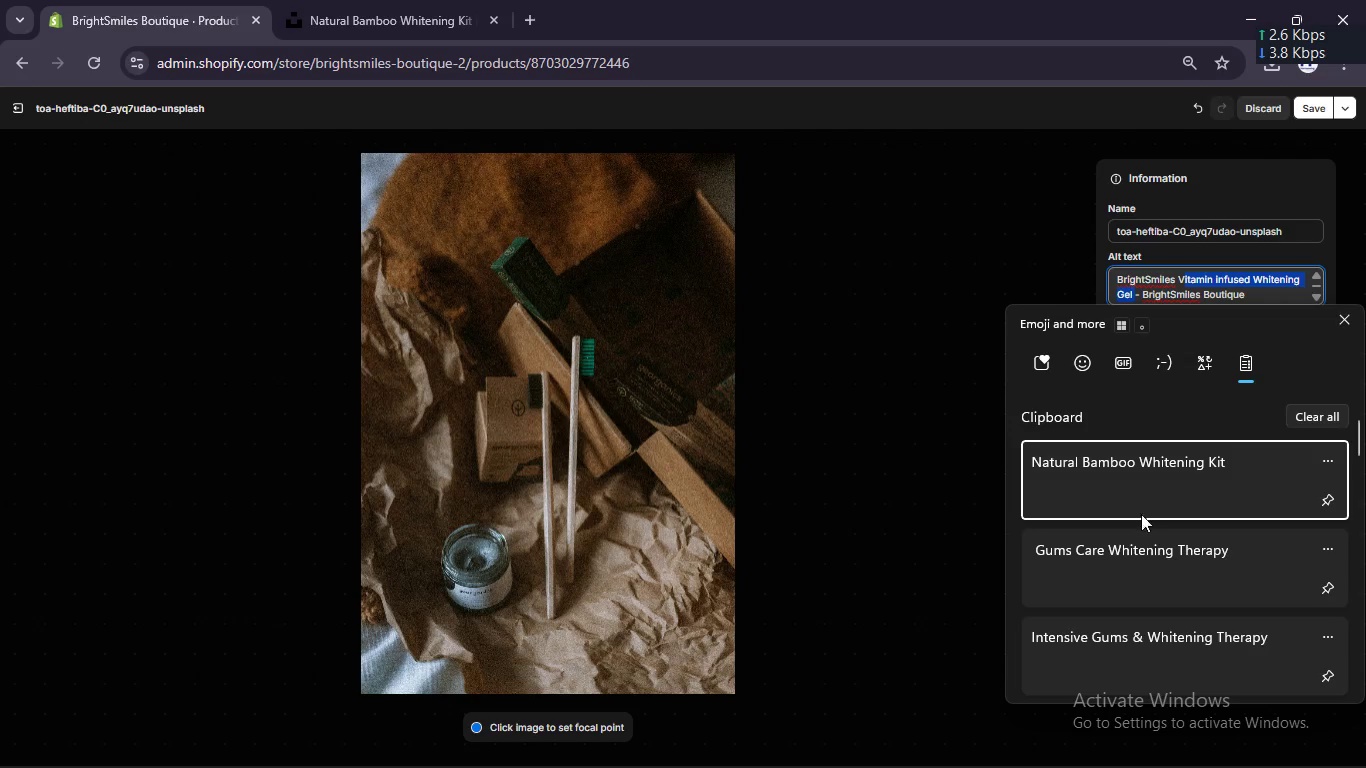 
left_click([1136, 474])
 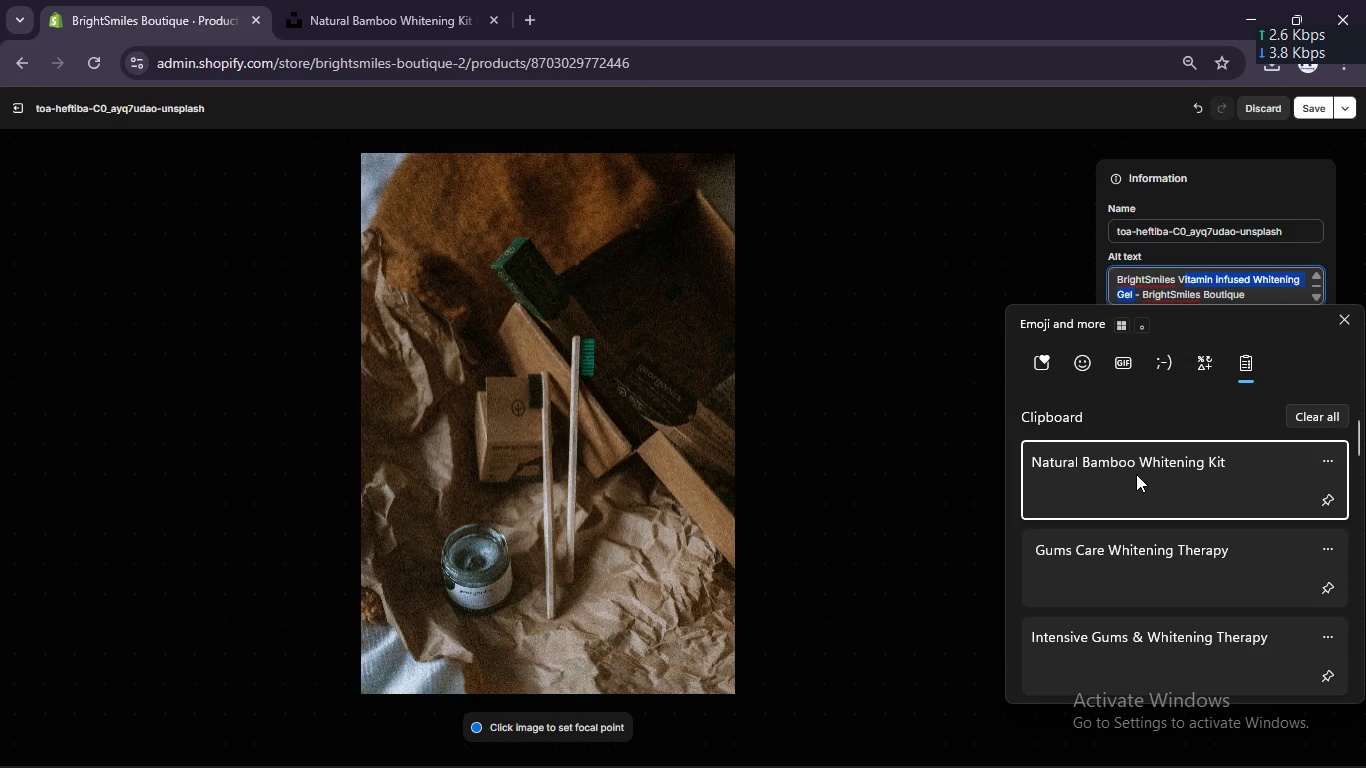 
key(Control+ControlLeft)
 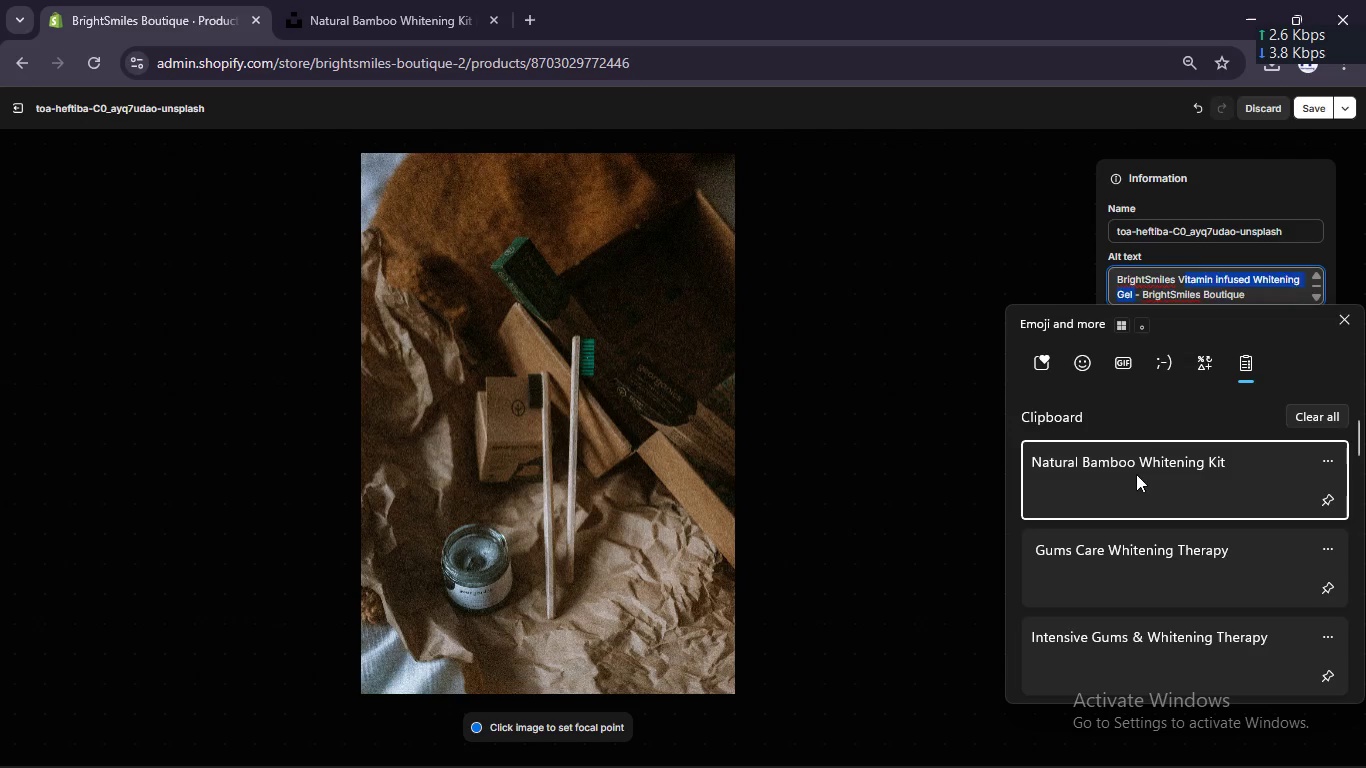 
key(Control+V)
 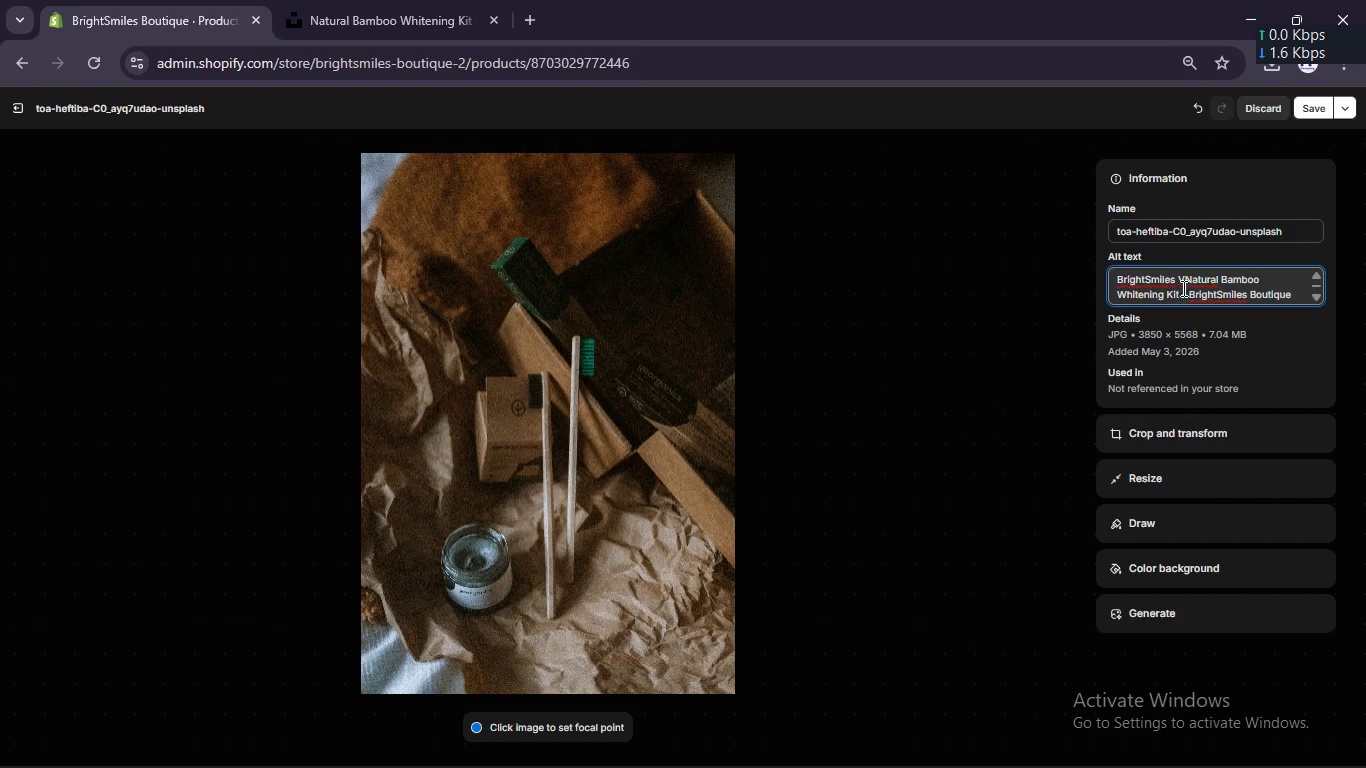 
left_click([1186, 278])
 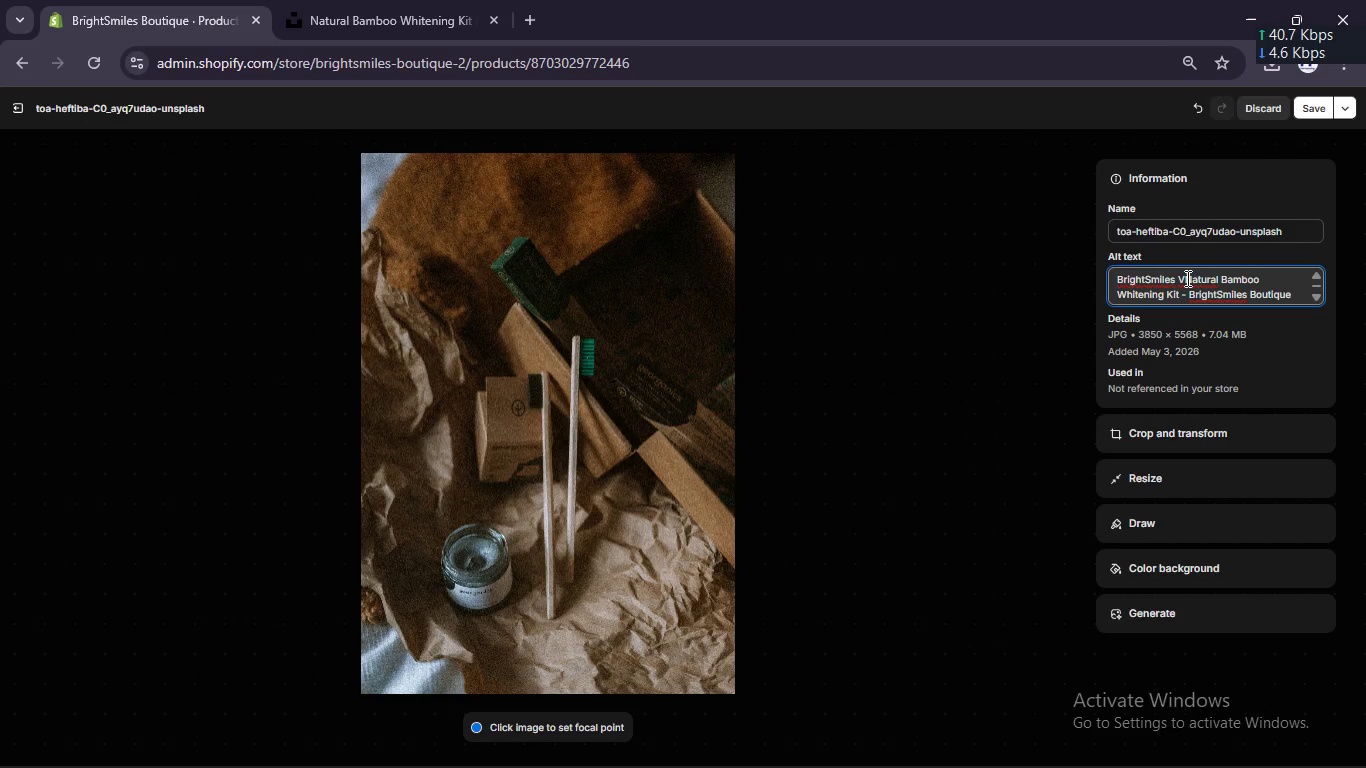 
key(Backspace)
 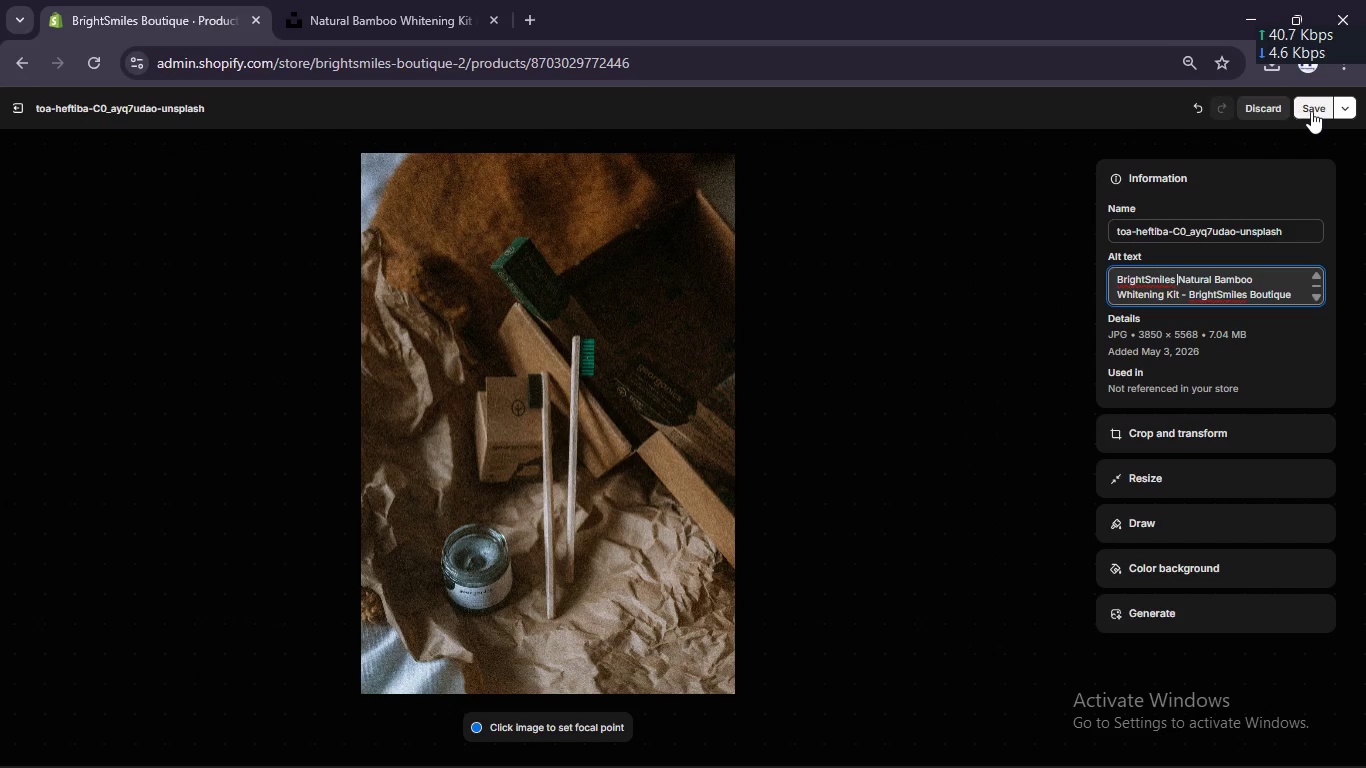 
left_click([1316, 109])
 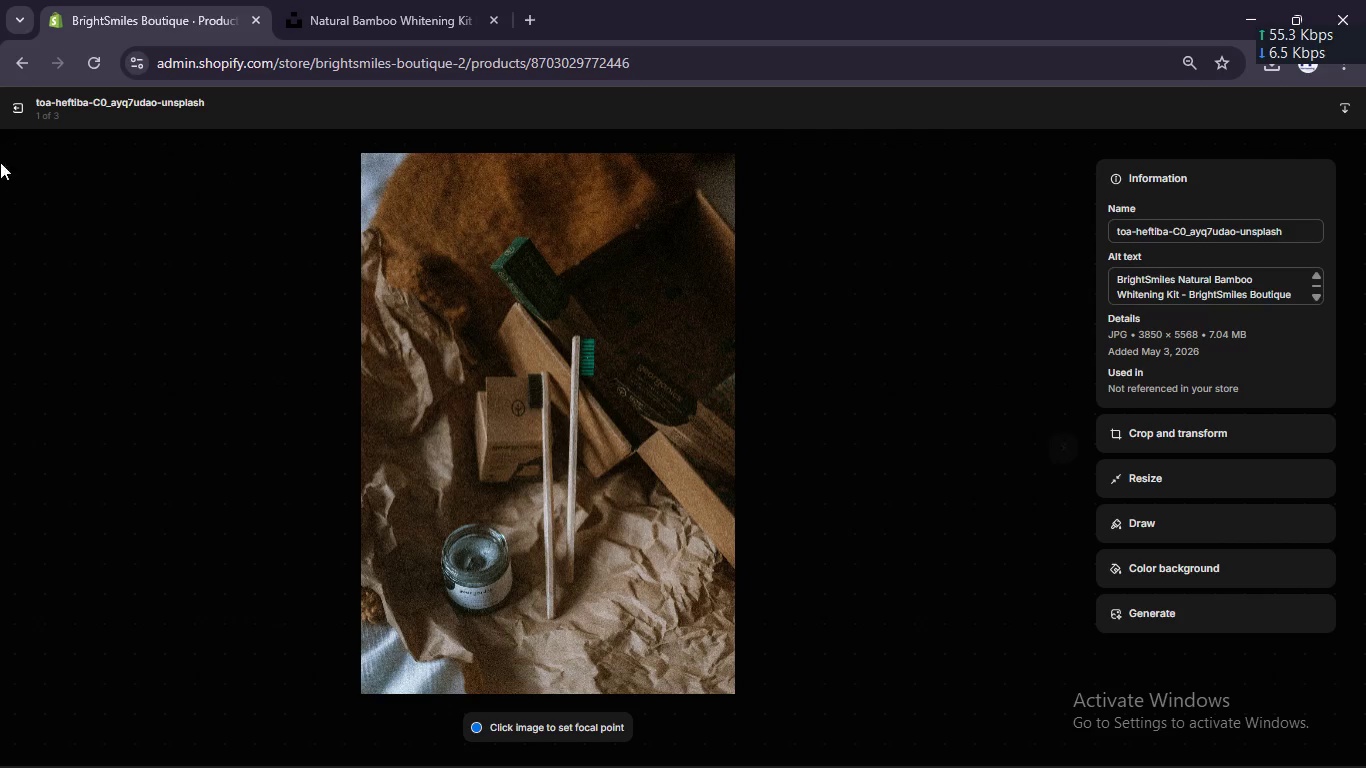 
scroll: coordinate [618, 302], scroll_direction: up, amount: 7.0
 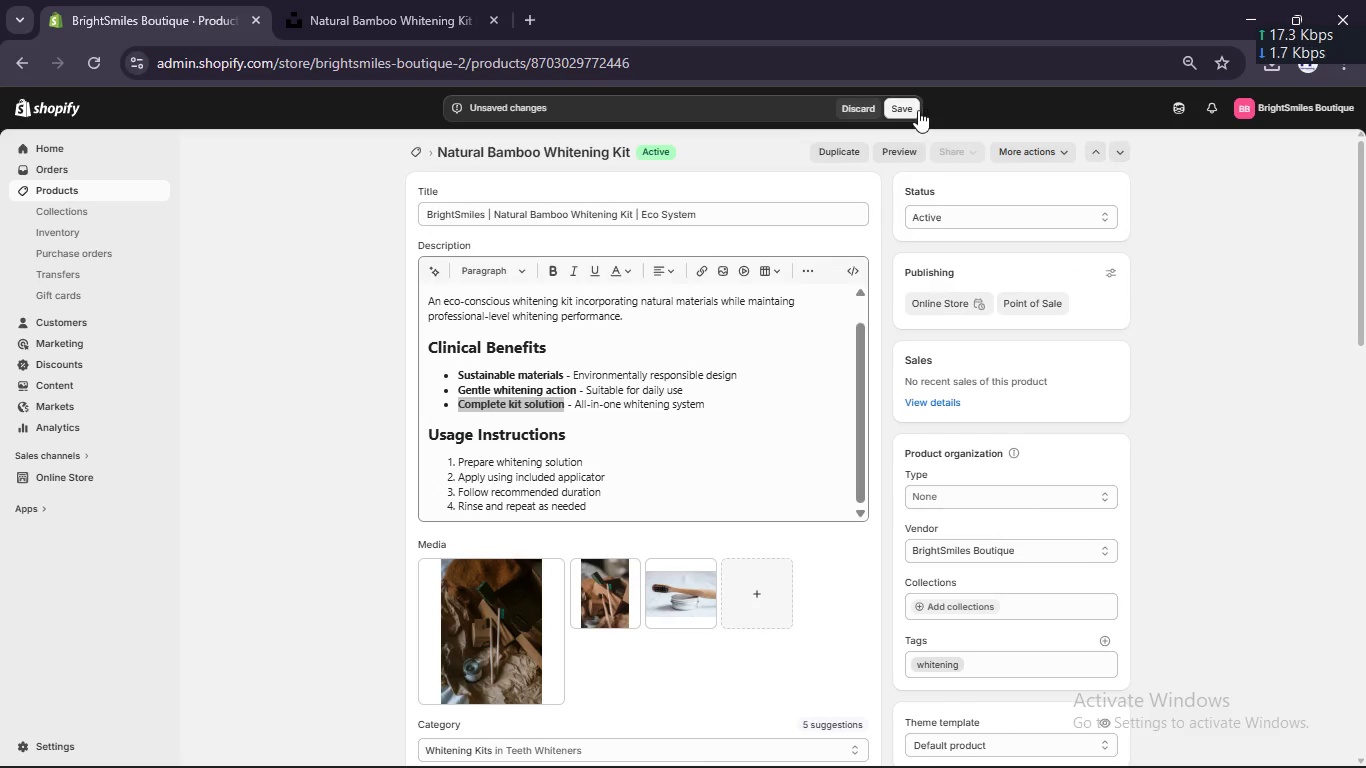 
left_click([916, 111])
 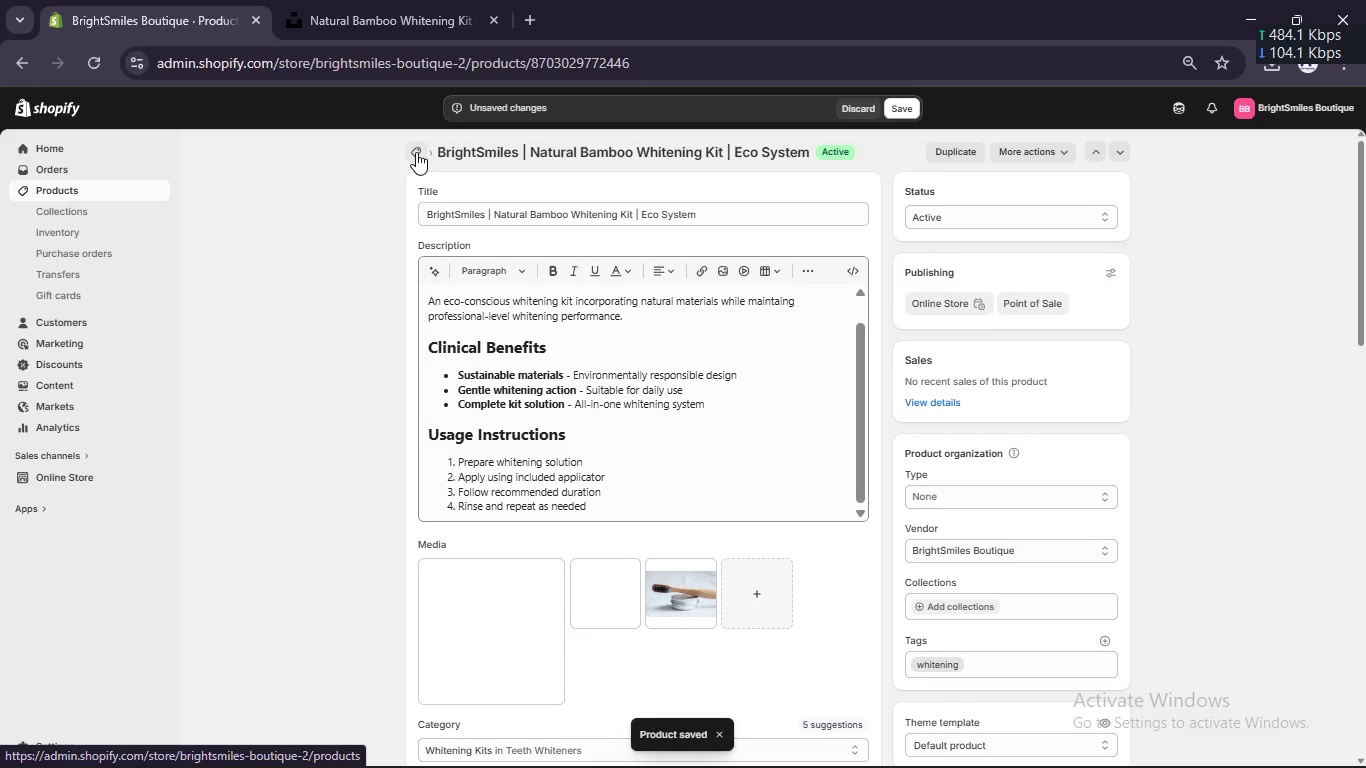 
wait(8.0)
 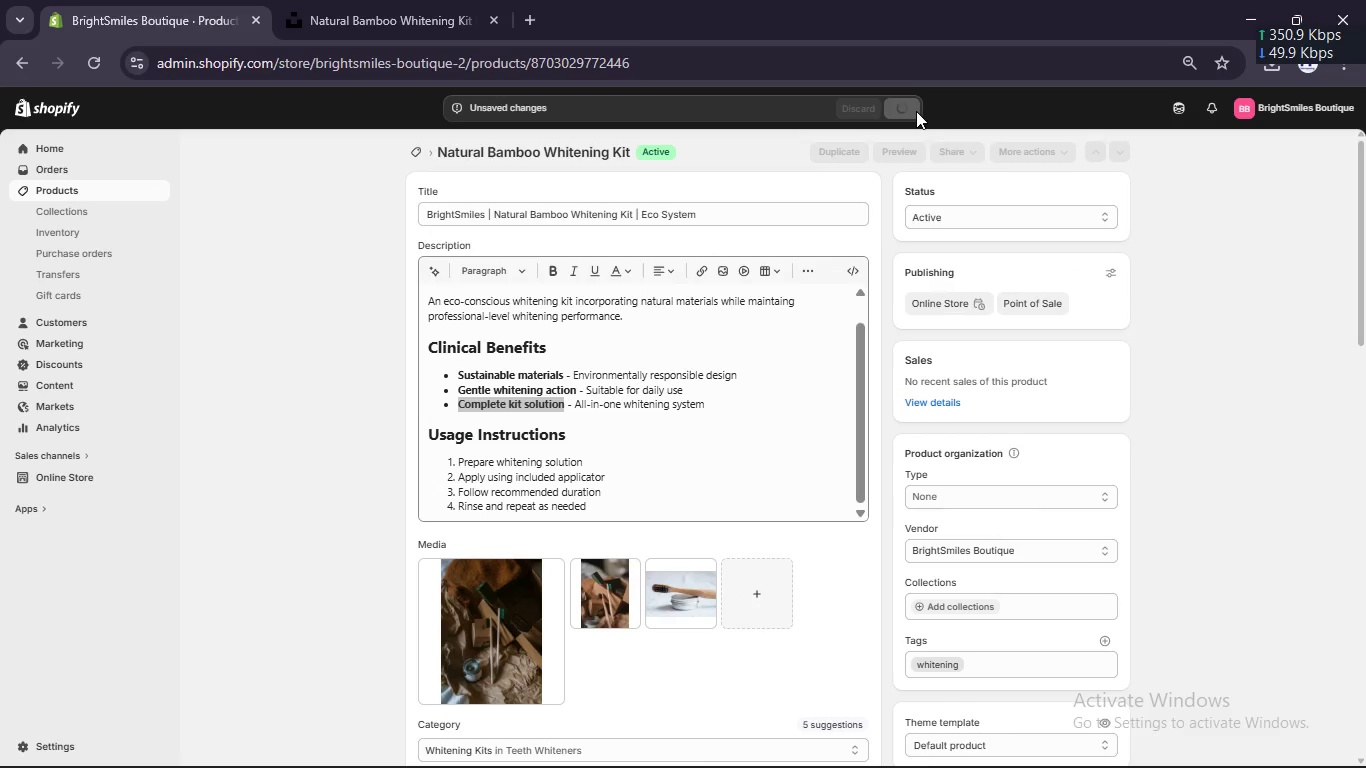 
left_click([104, 185])
 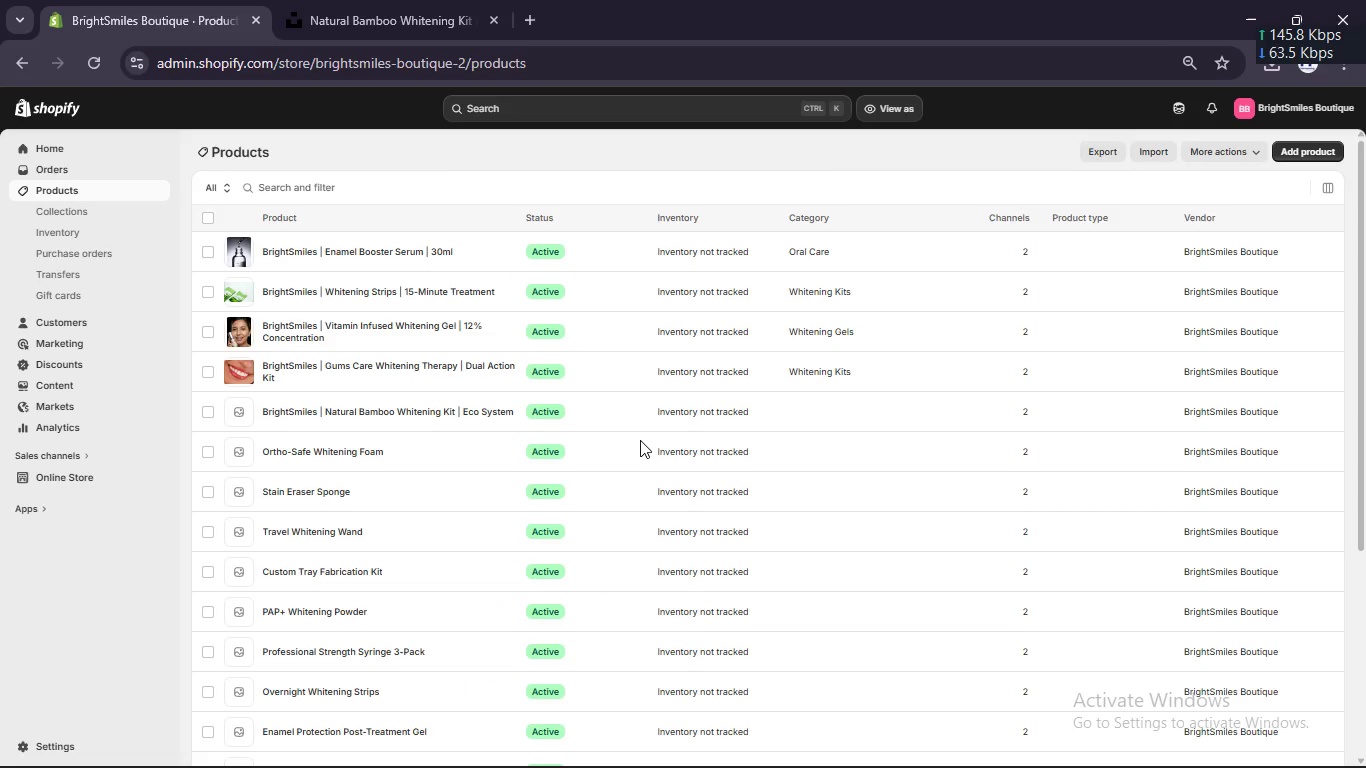 
scroll: coordinate [640, 440], scroll_direction: up, amount: 4.0
 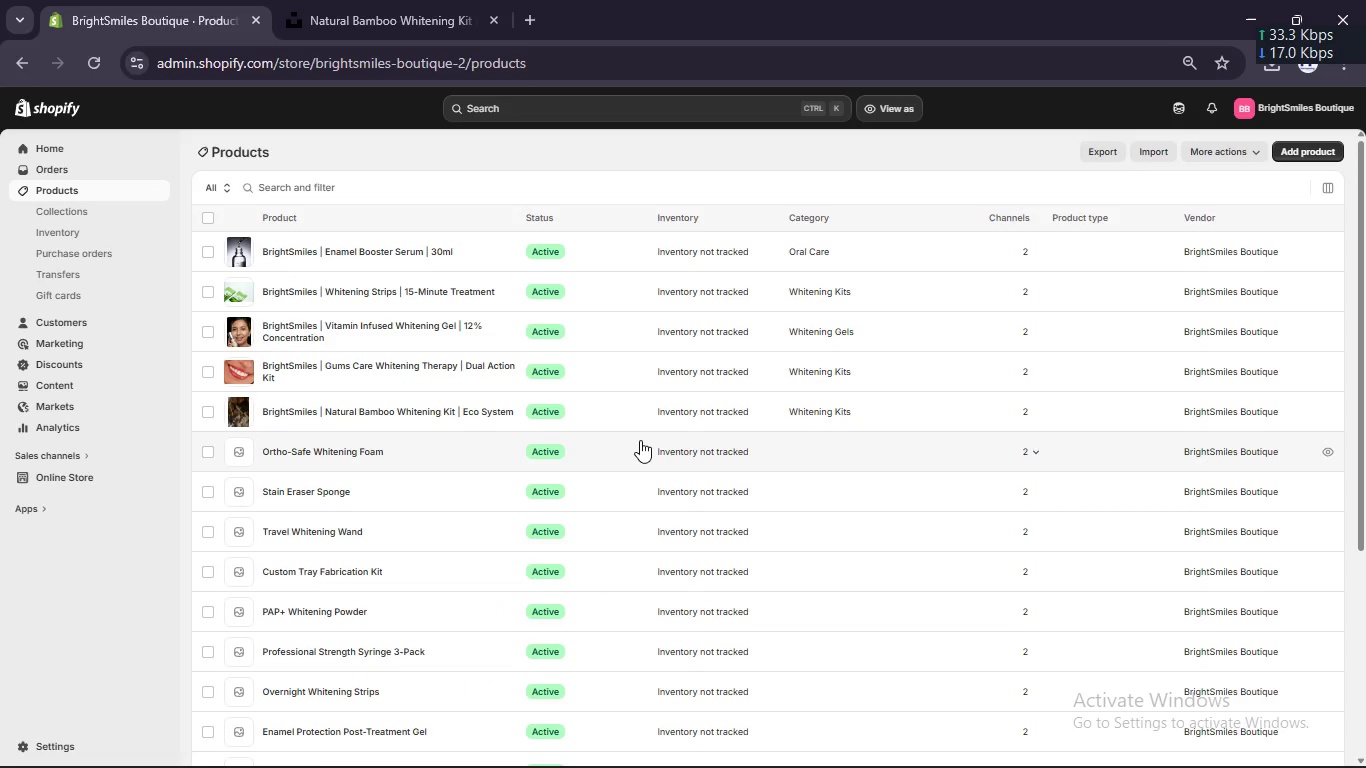 